 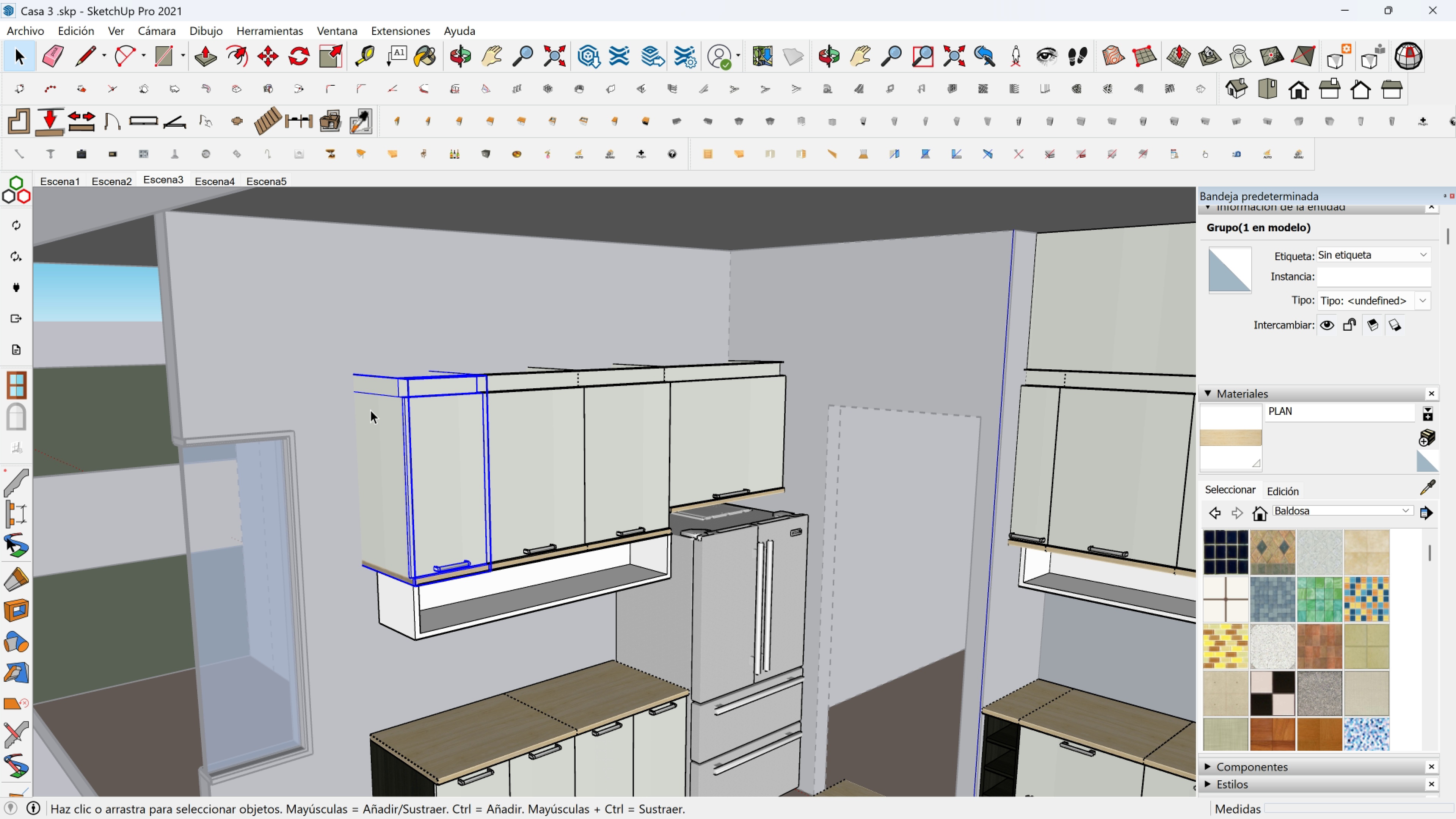 
left_click([352, 426])
 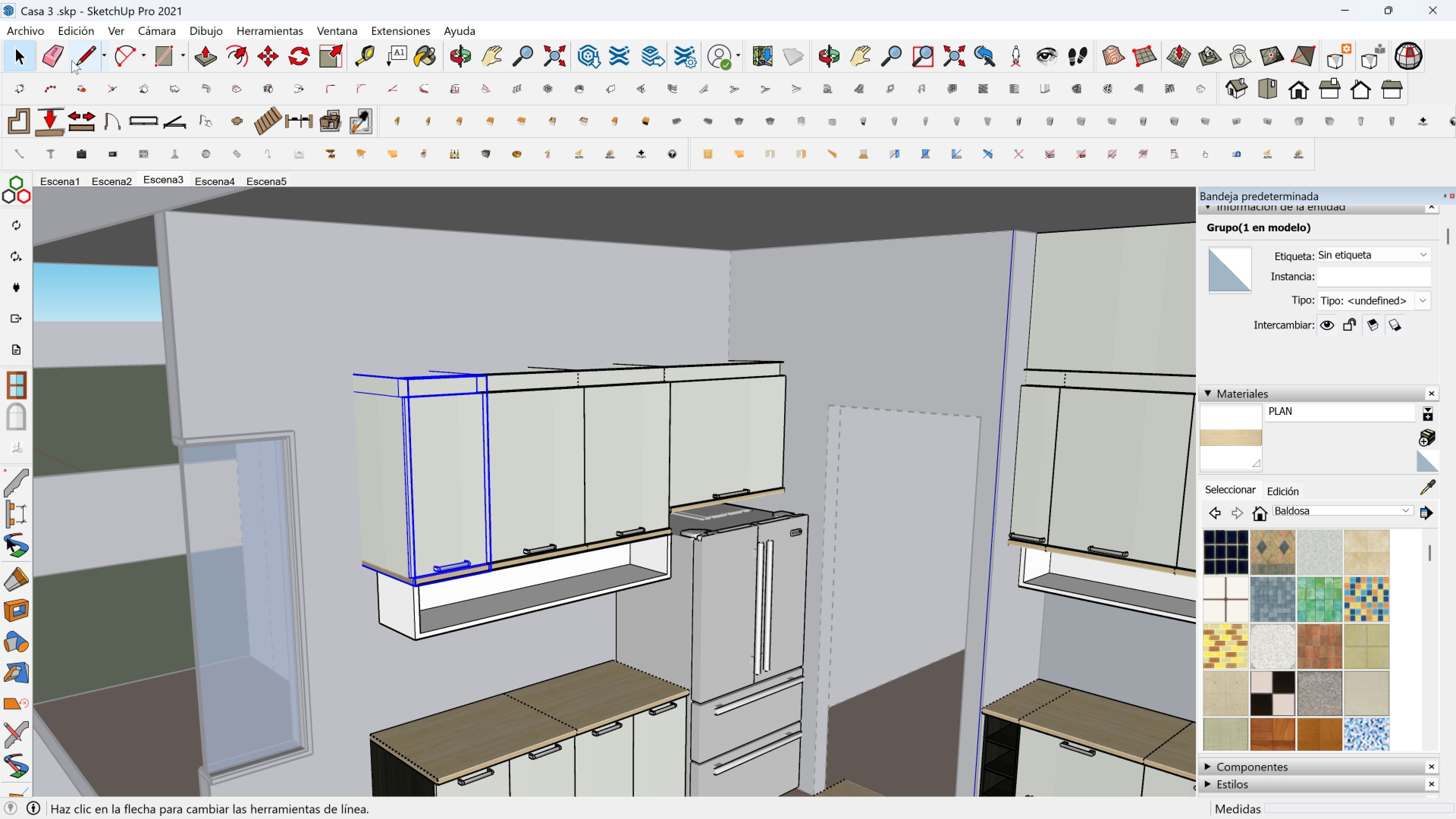 
left_click([85, 54])
 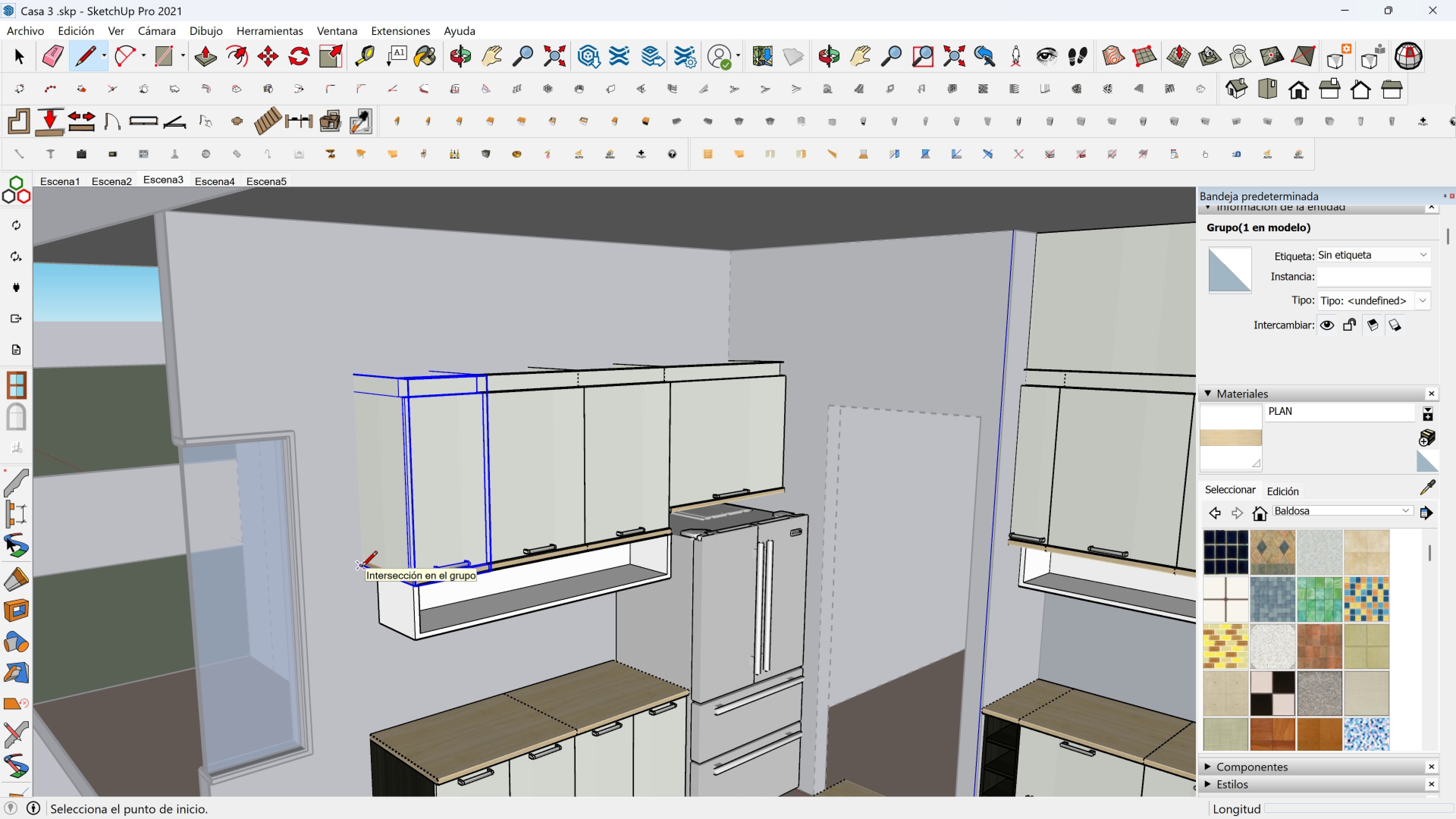 
key(Space)
 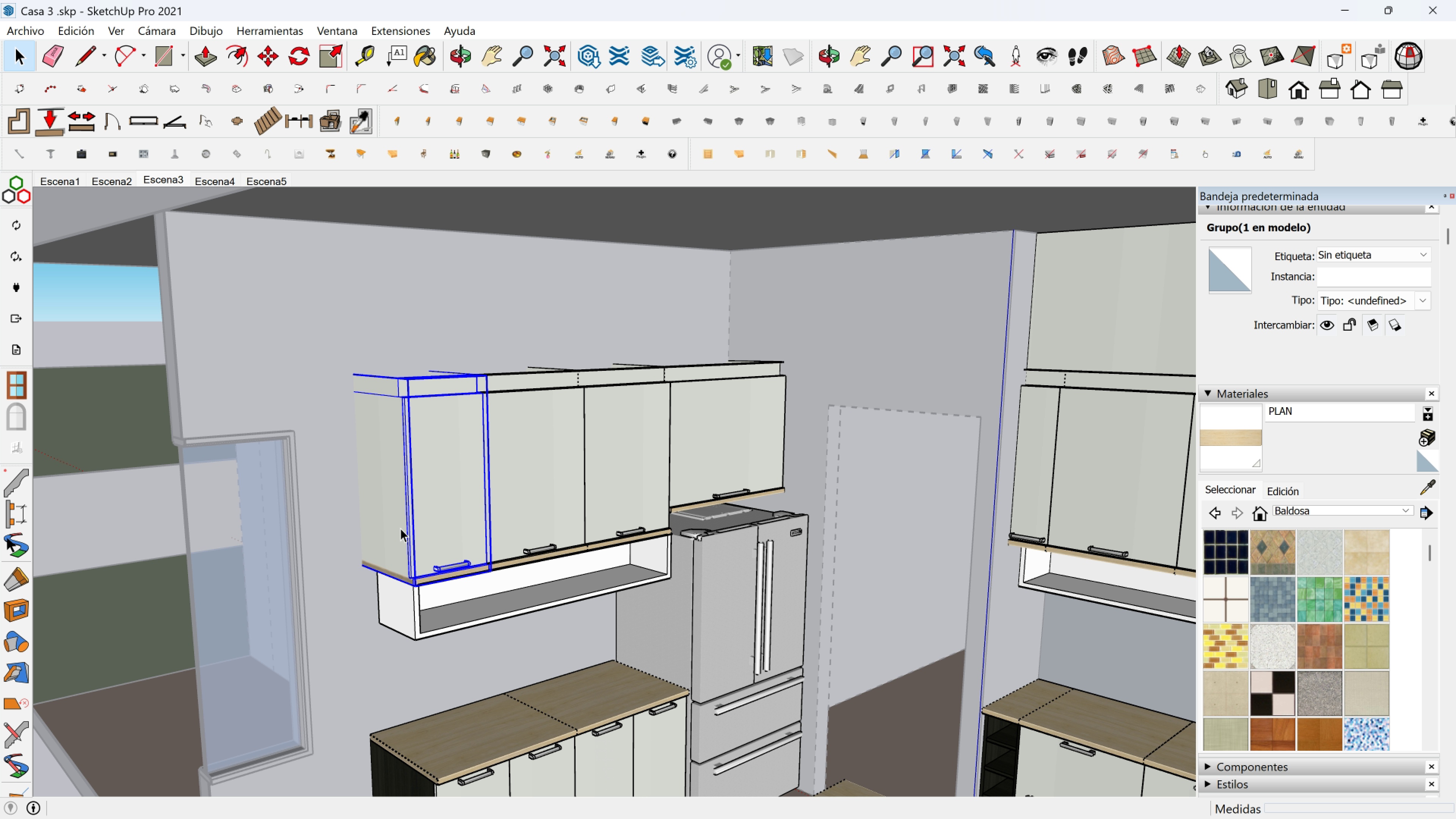 
double_click([400, 528])
 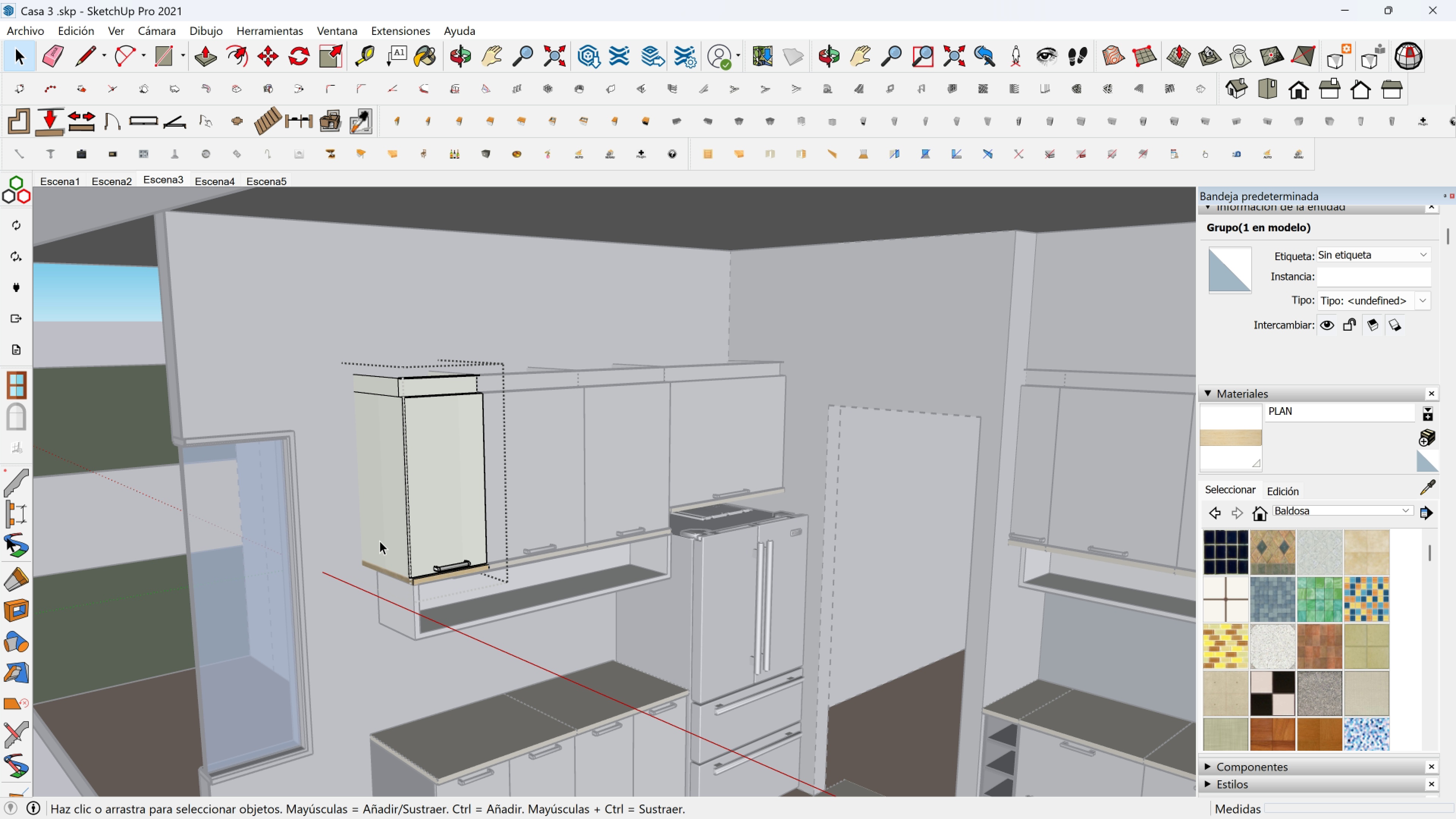 
scroll: coordinate [380, 541], scroll_direction: up, amount: 2.0
 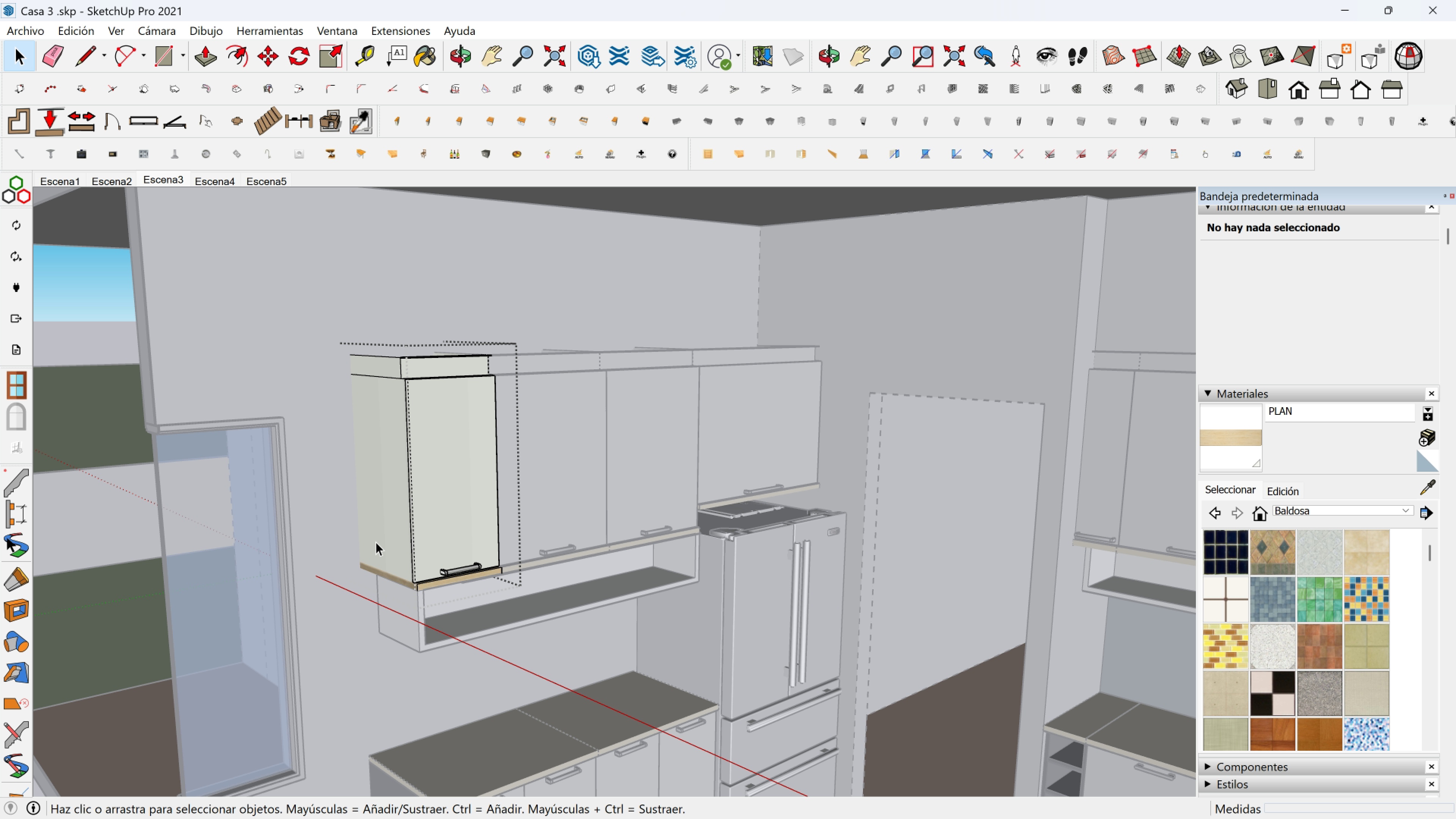 
left_click([376, 542])